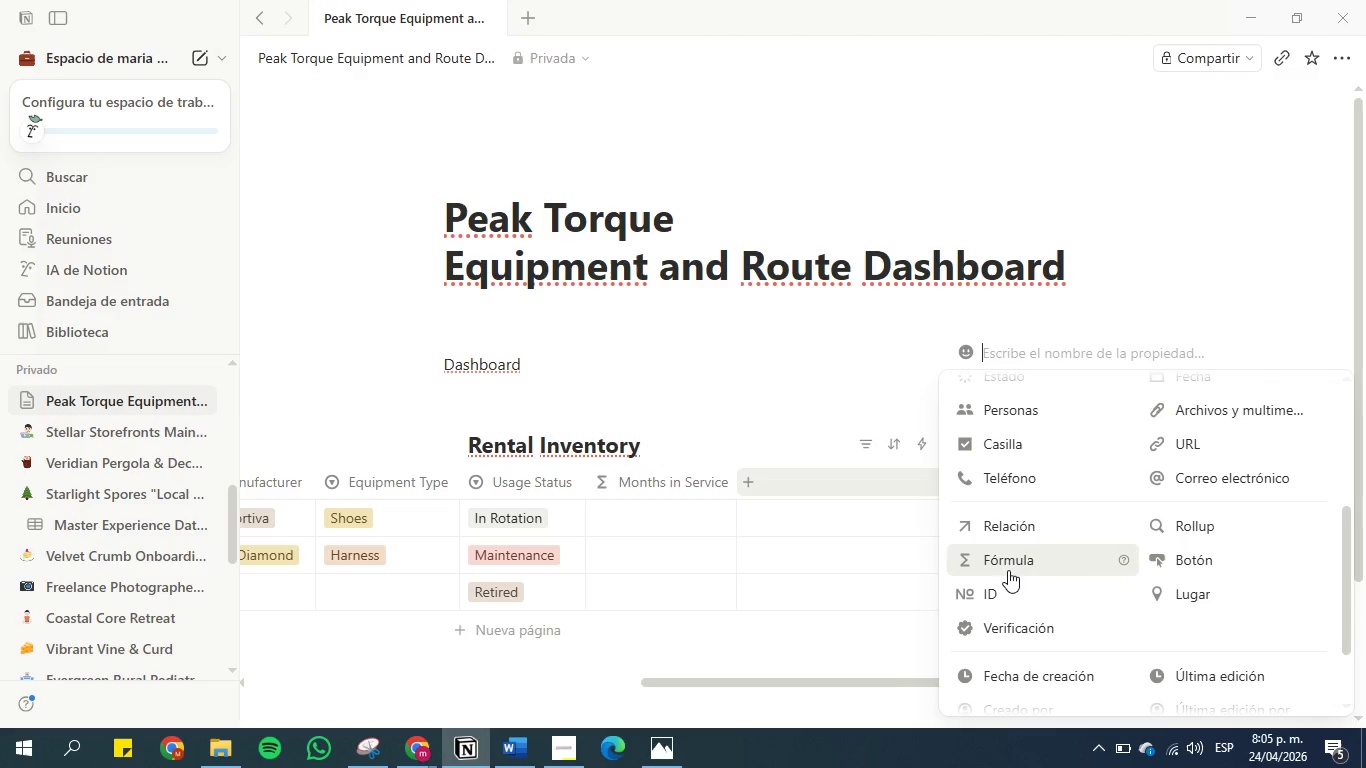 
left_click([1008, 567])
 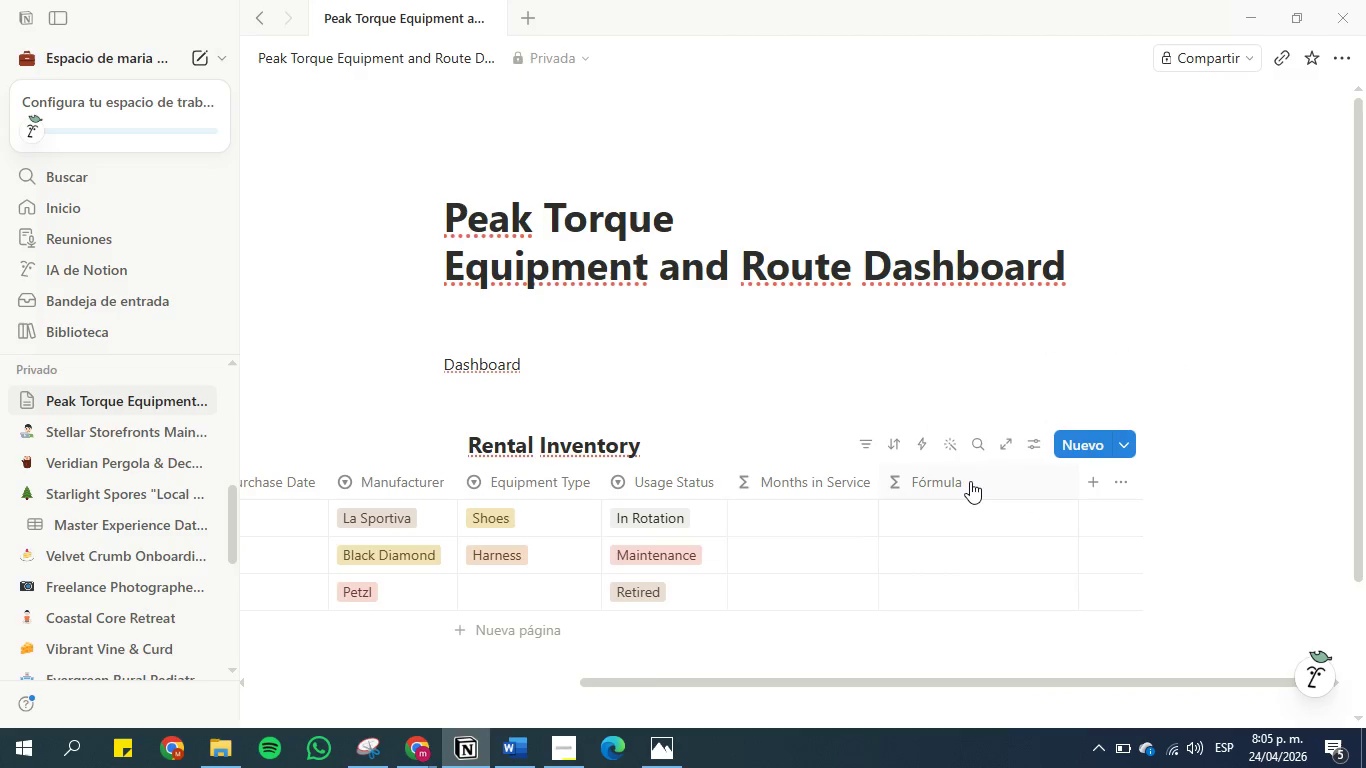 
left_click([970, 481])
 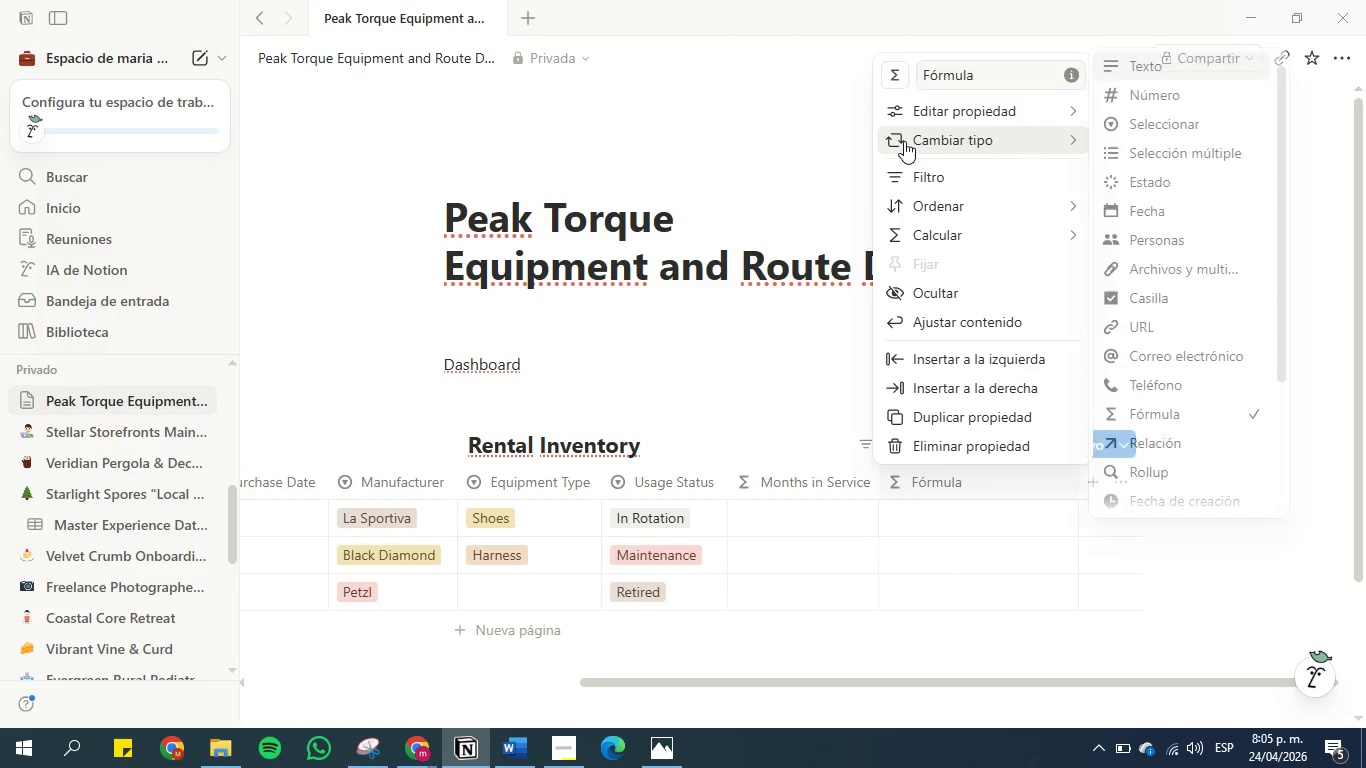 
hold_key(key=Backspace, duration=0.92)
 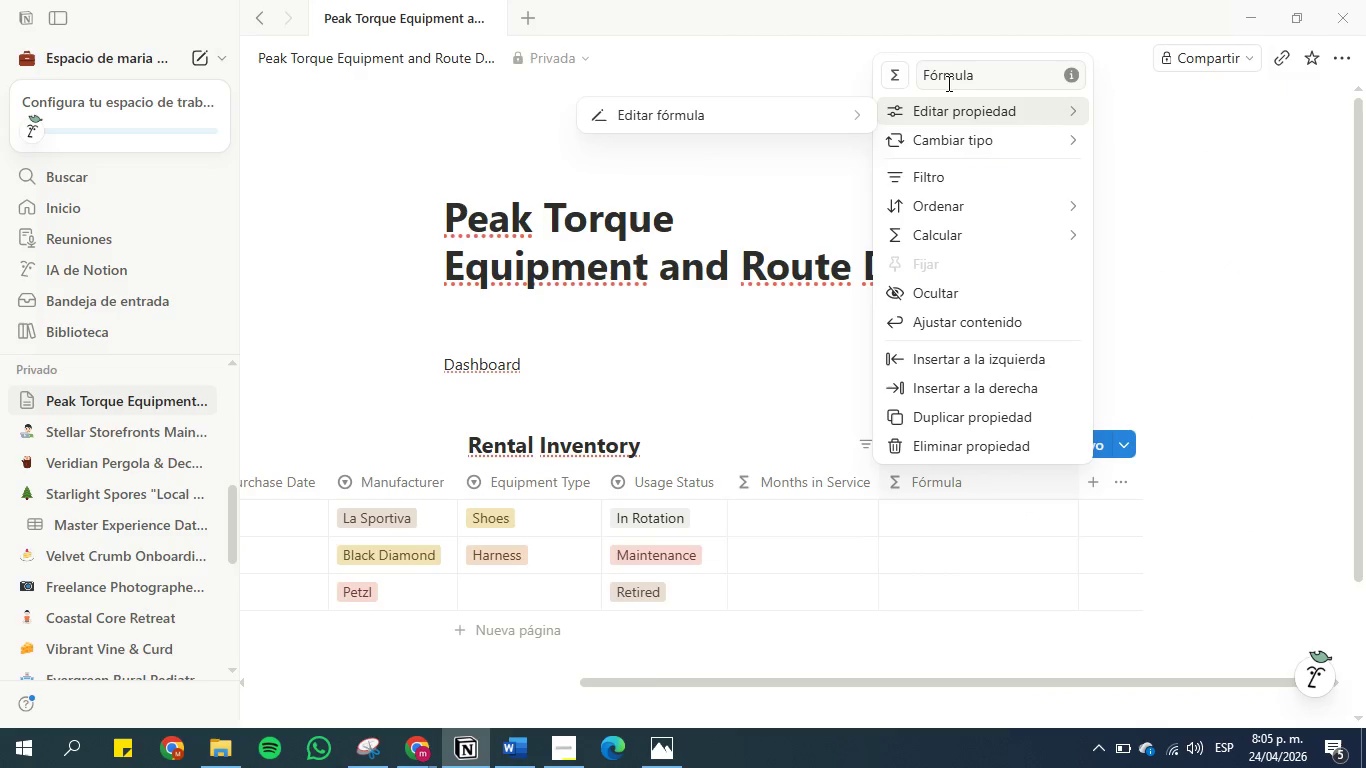 
double_click([947, 83])
 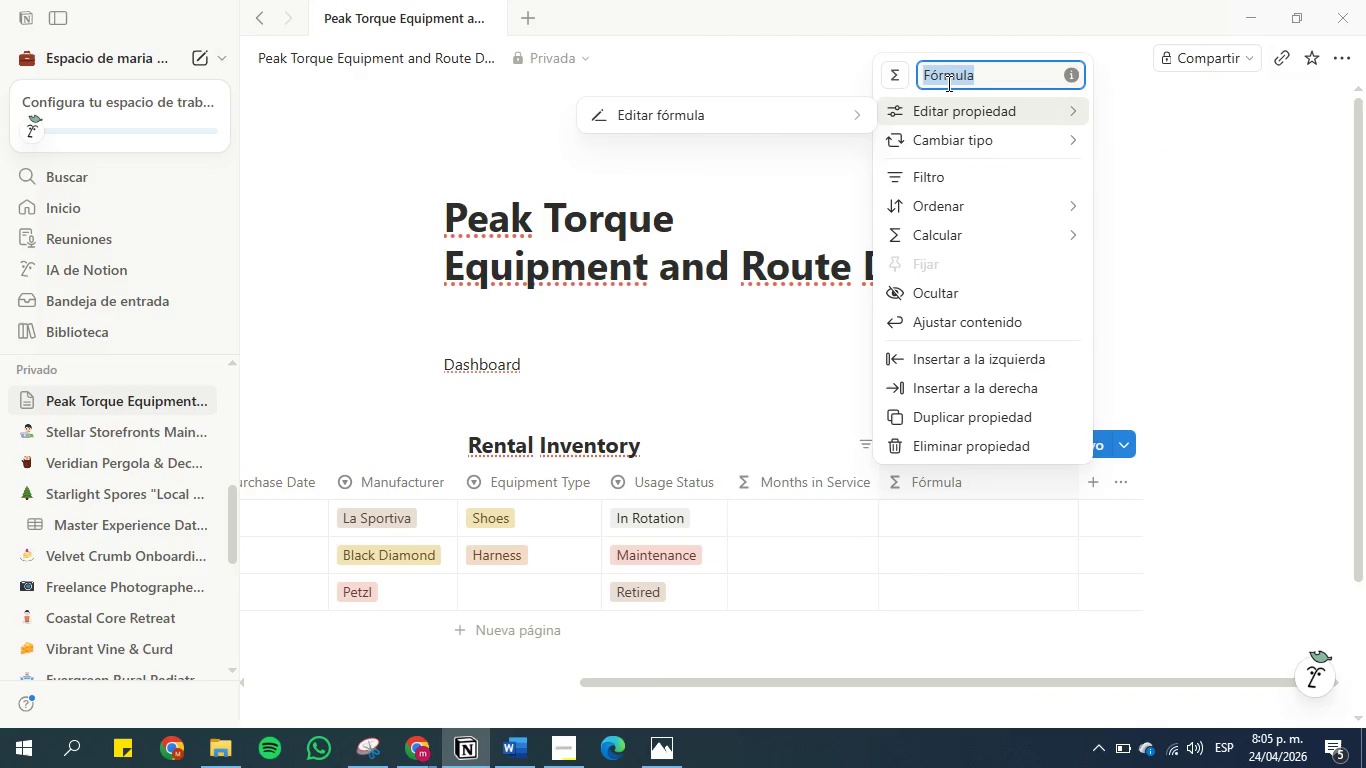 
triple_click([947, 83])
 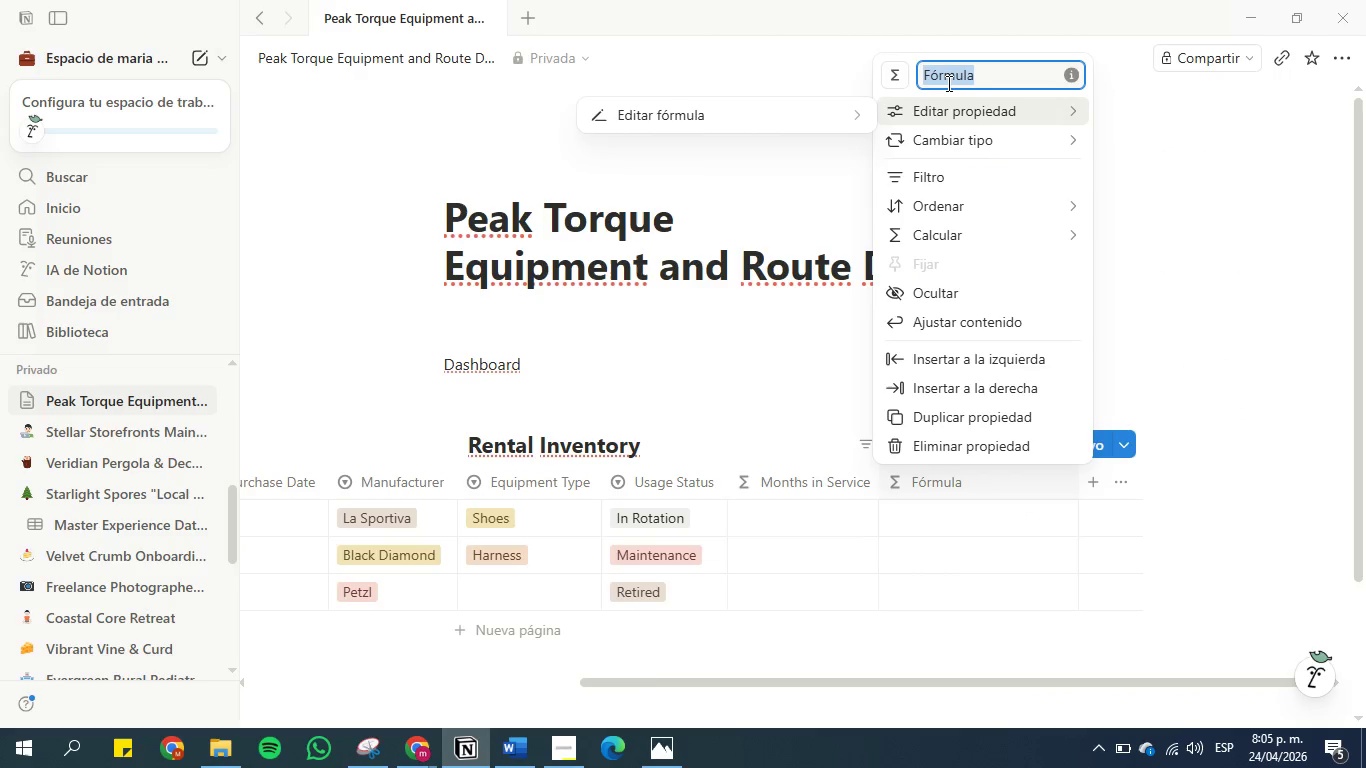 
type(Hihg)
 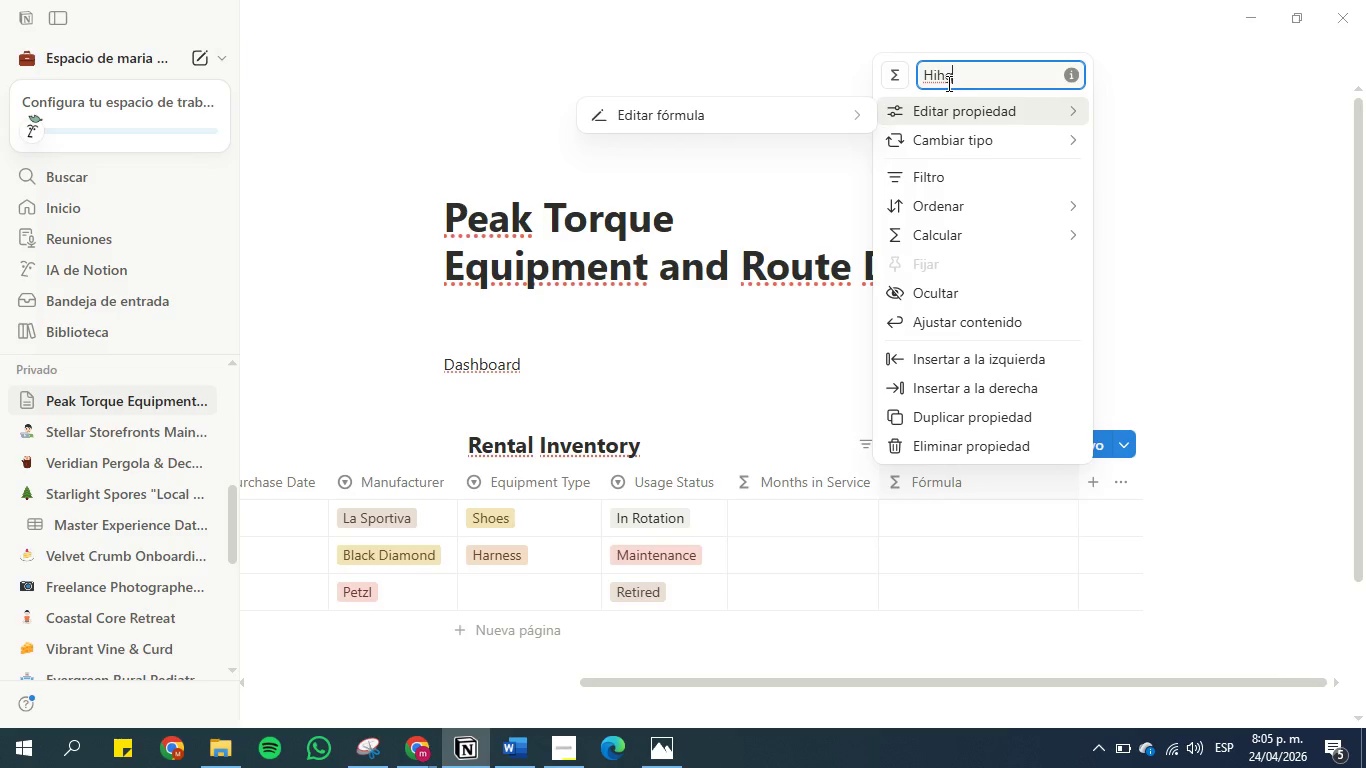 
key(Backspace)
key(Backspace)
type(gh)
 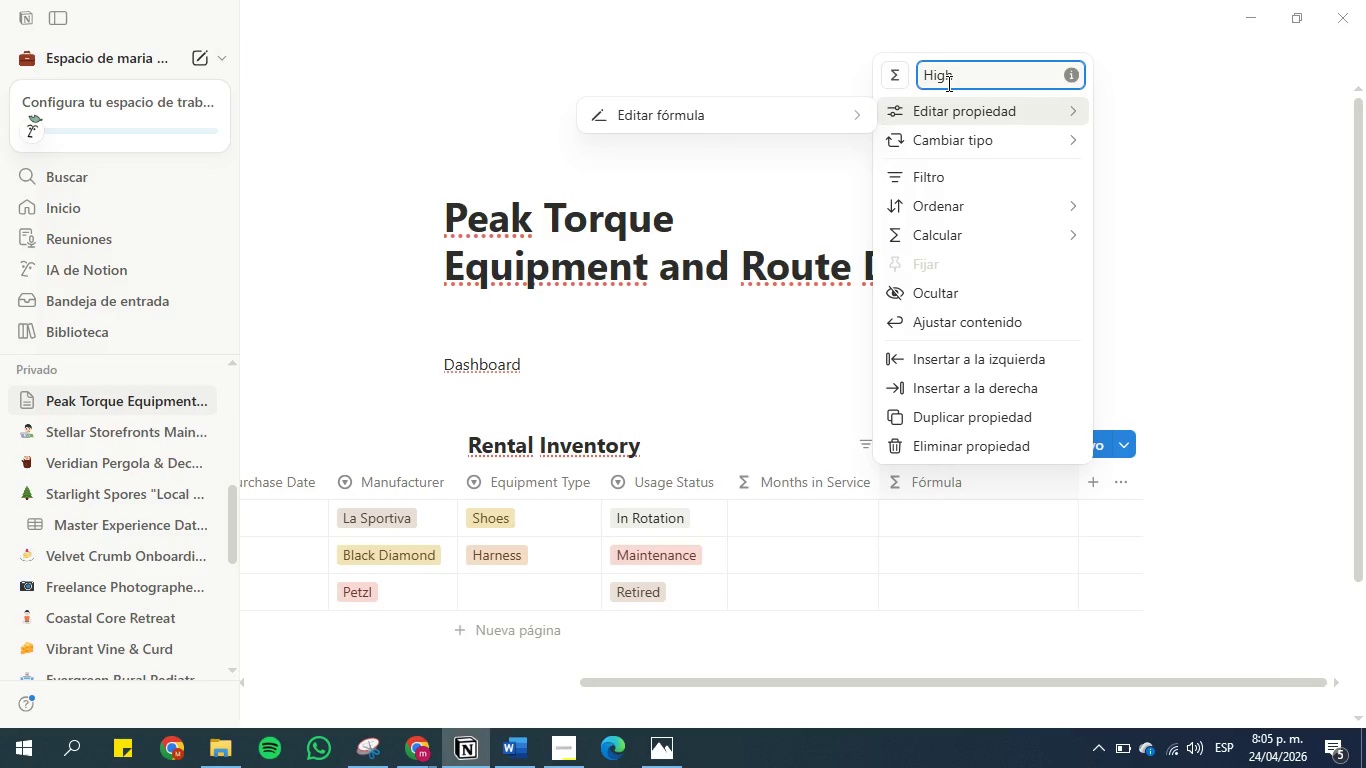 
type(- )
key(Backspace)
type(Wear FL)
key(Backspace)
type(lag)
 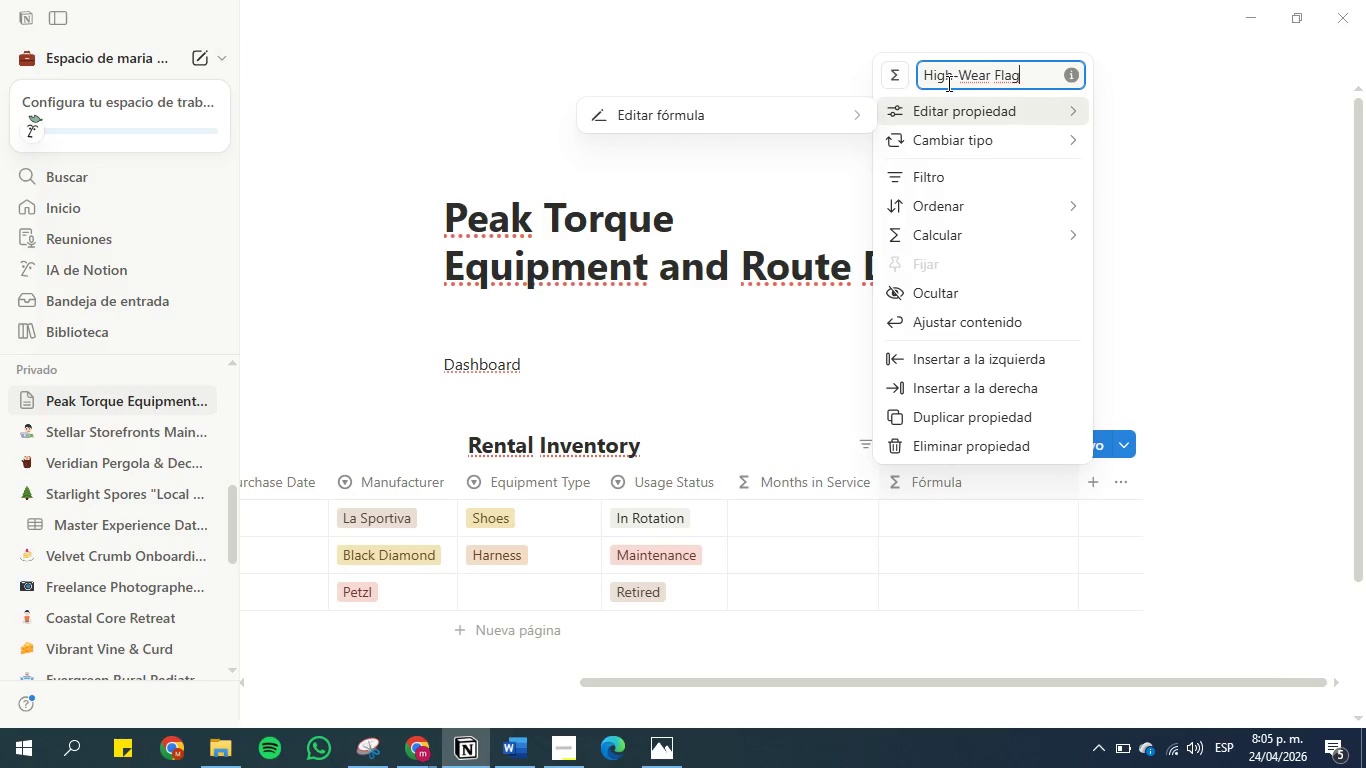 
left_click([998, 20])
 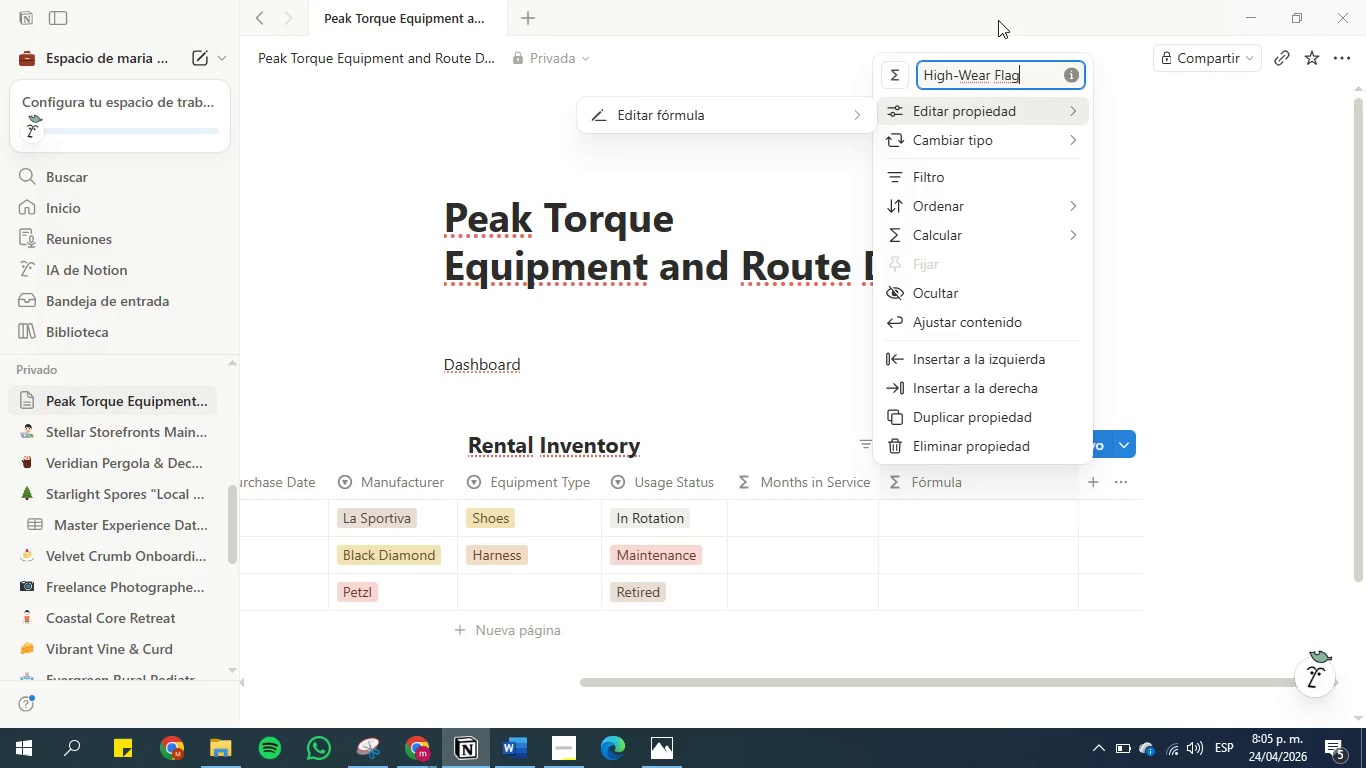 
left_click([668, 170])
 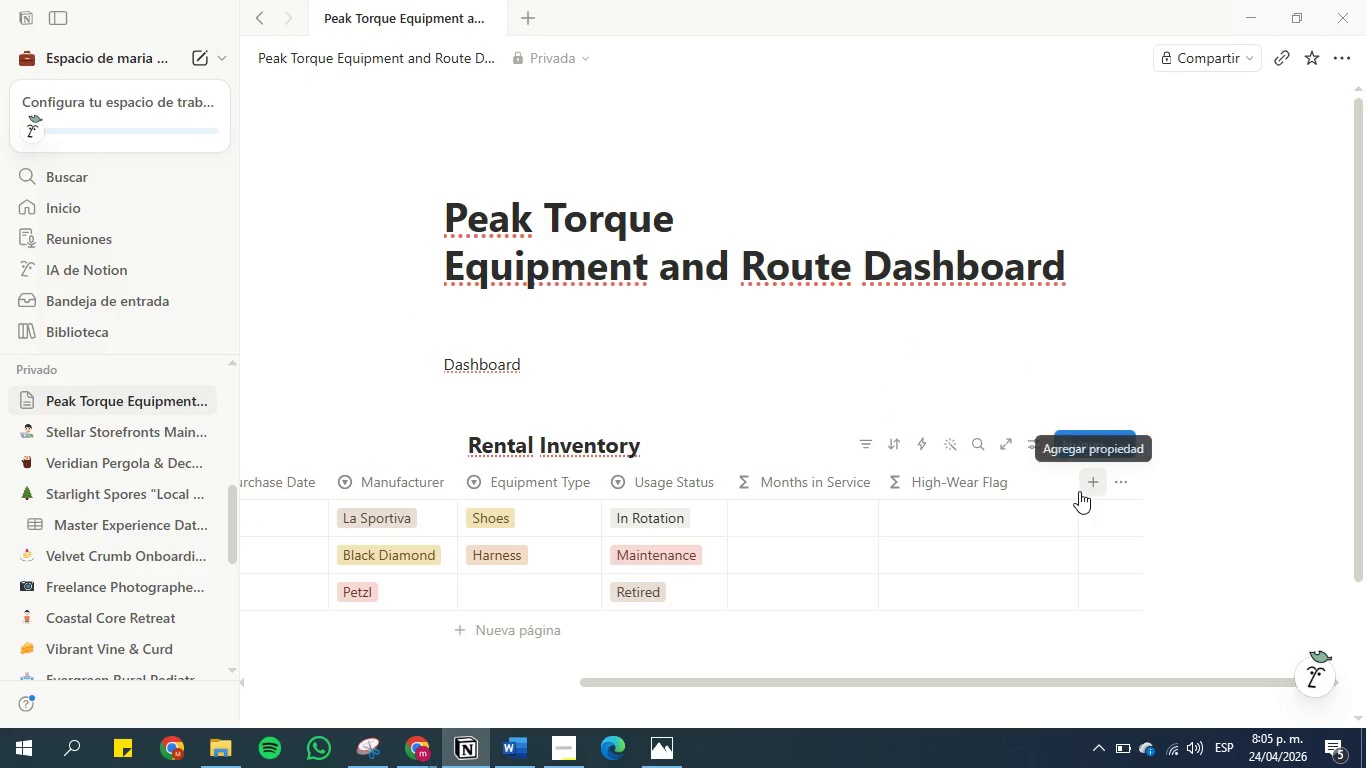 
left_click_drag(start_coordinate=[1077, 487], to_coordinate=[1015, 498])
 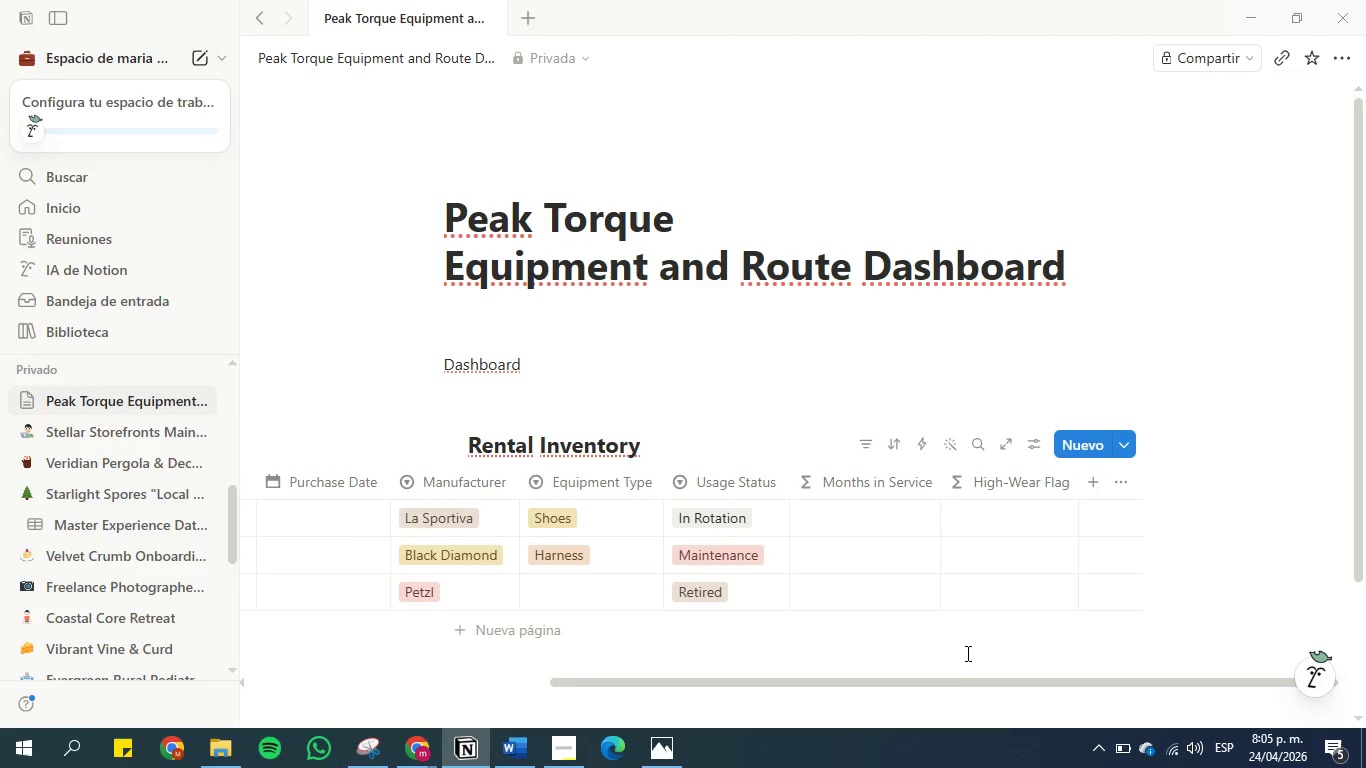 
left_click([966, 651])
 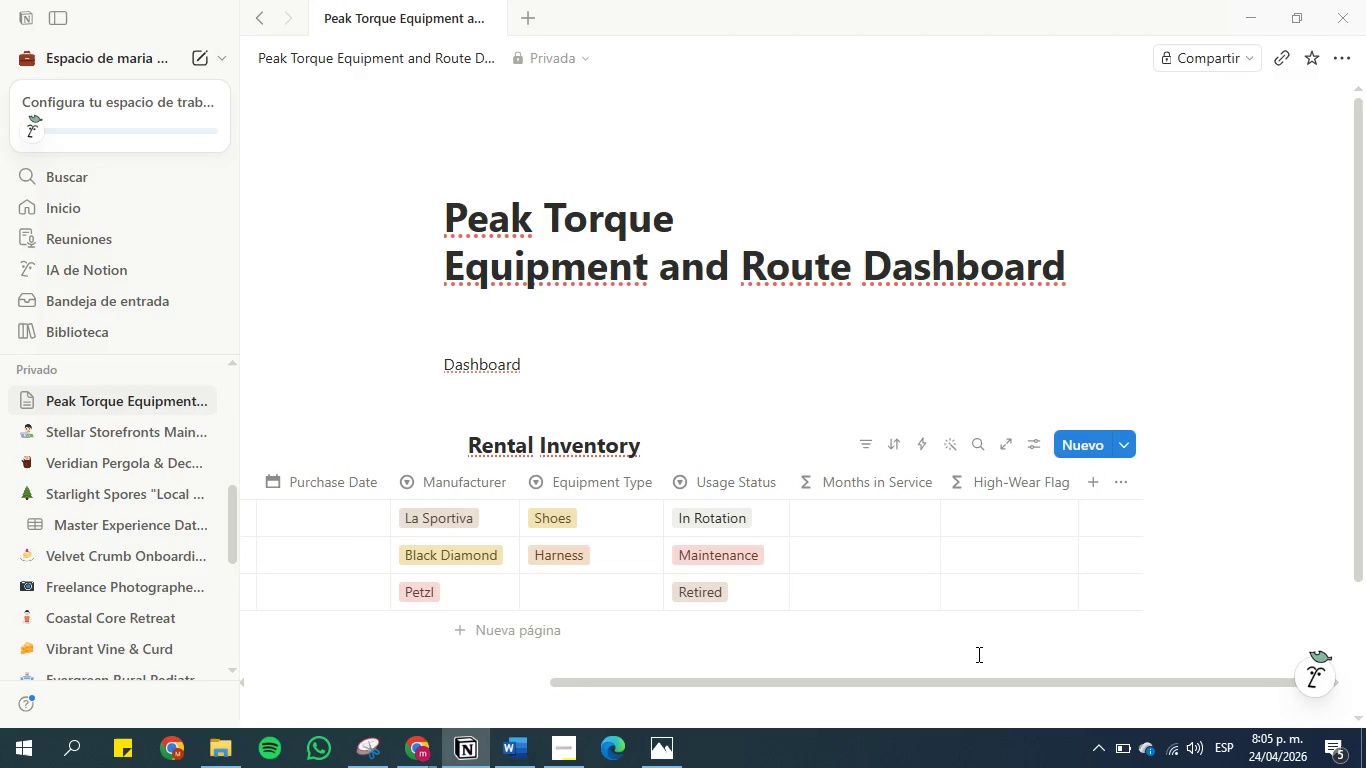 
wait(7.73)
 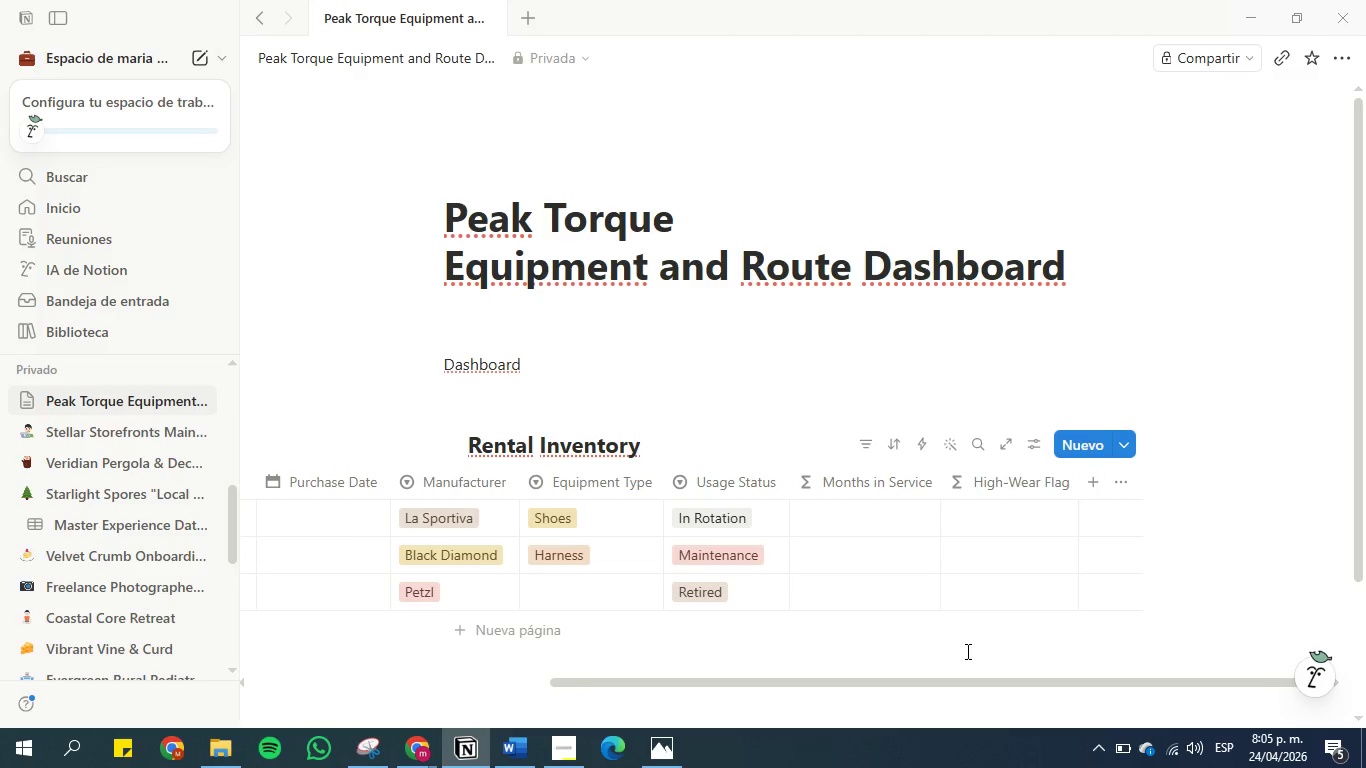 
left_click([507, 750])
 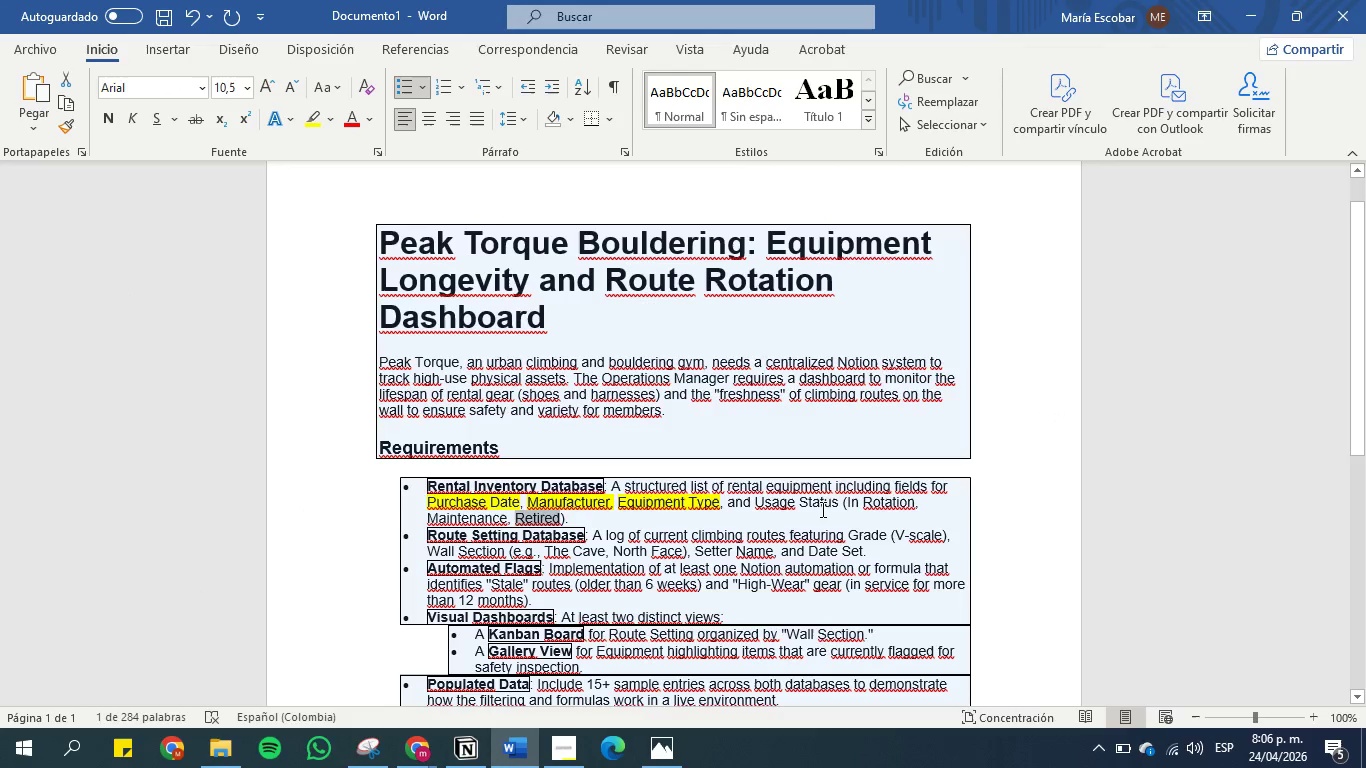 
left_click([822, 506])
 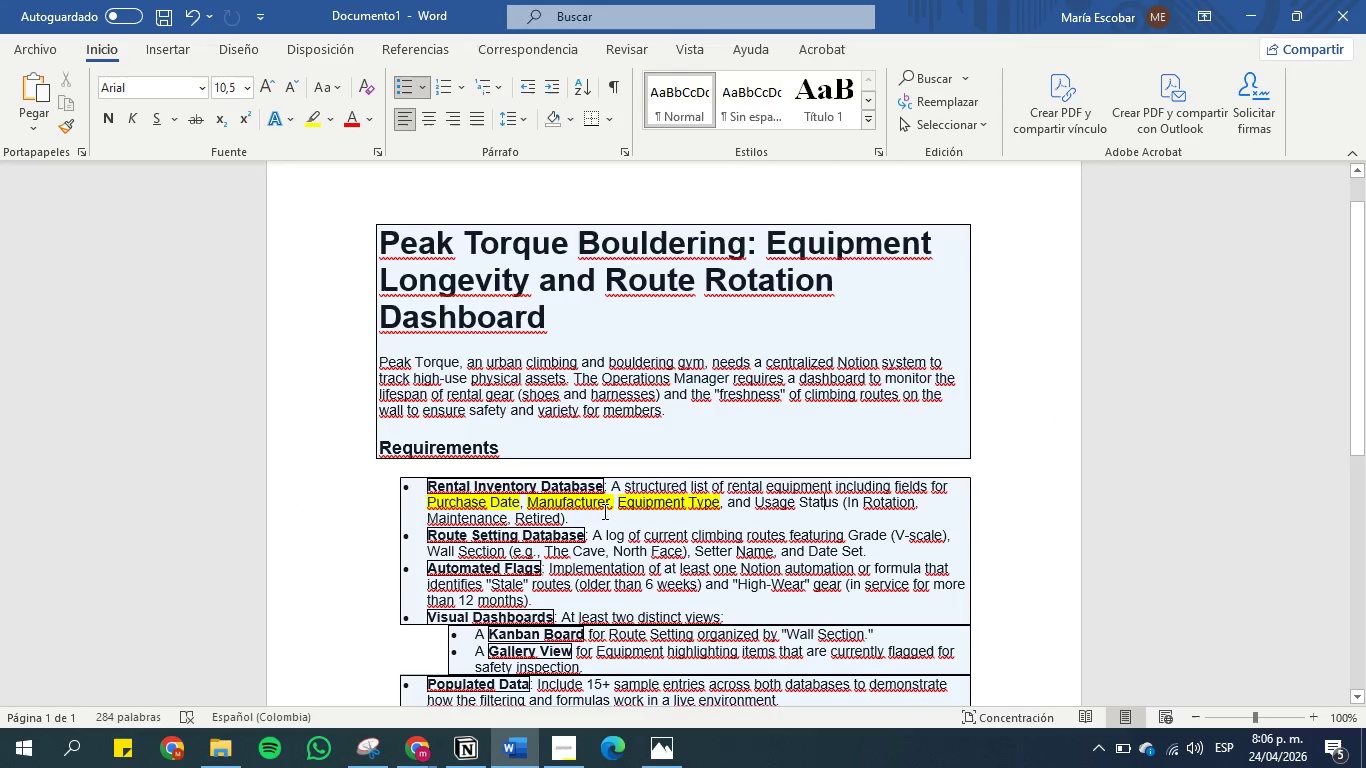 
left_click_drag(start_coordinate=[600, 514], to_coordinate=[718, 496])
 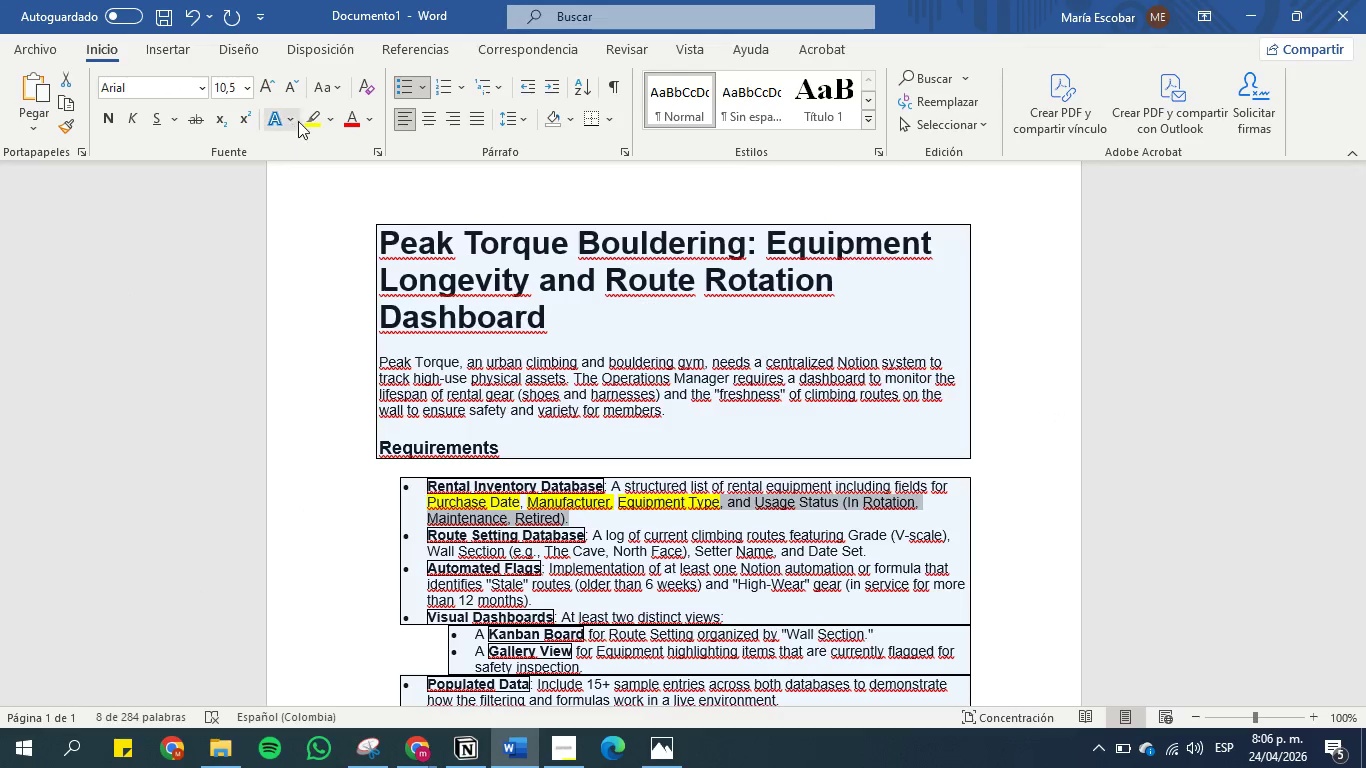 
left_click([318, 119])
 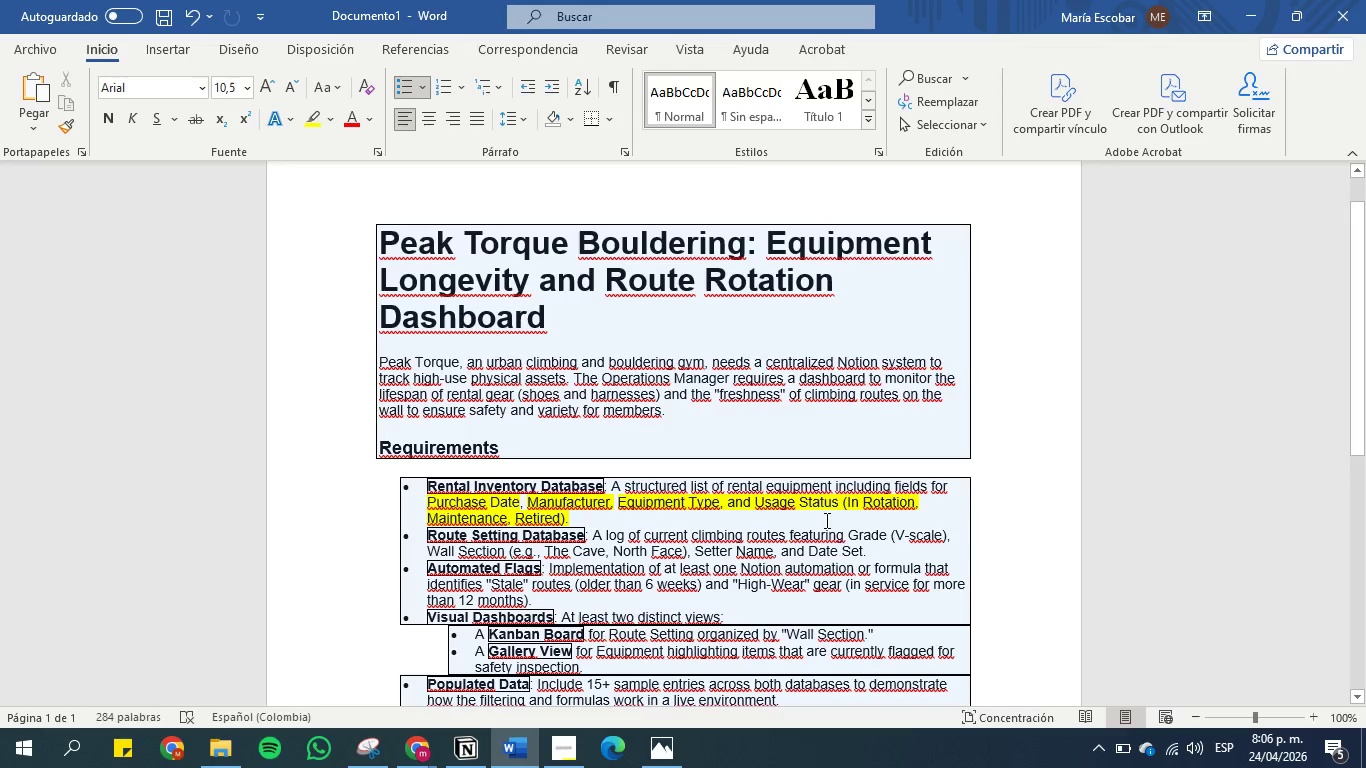 
left_click([816, 502])